 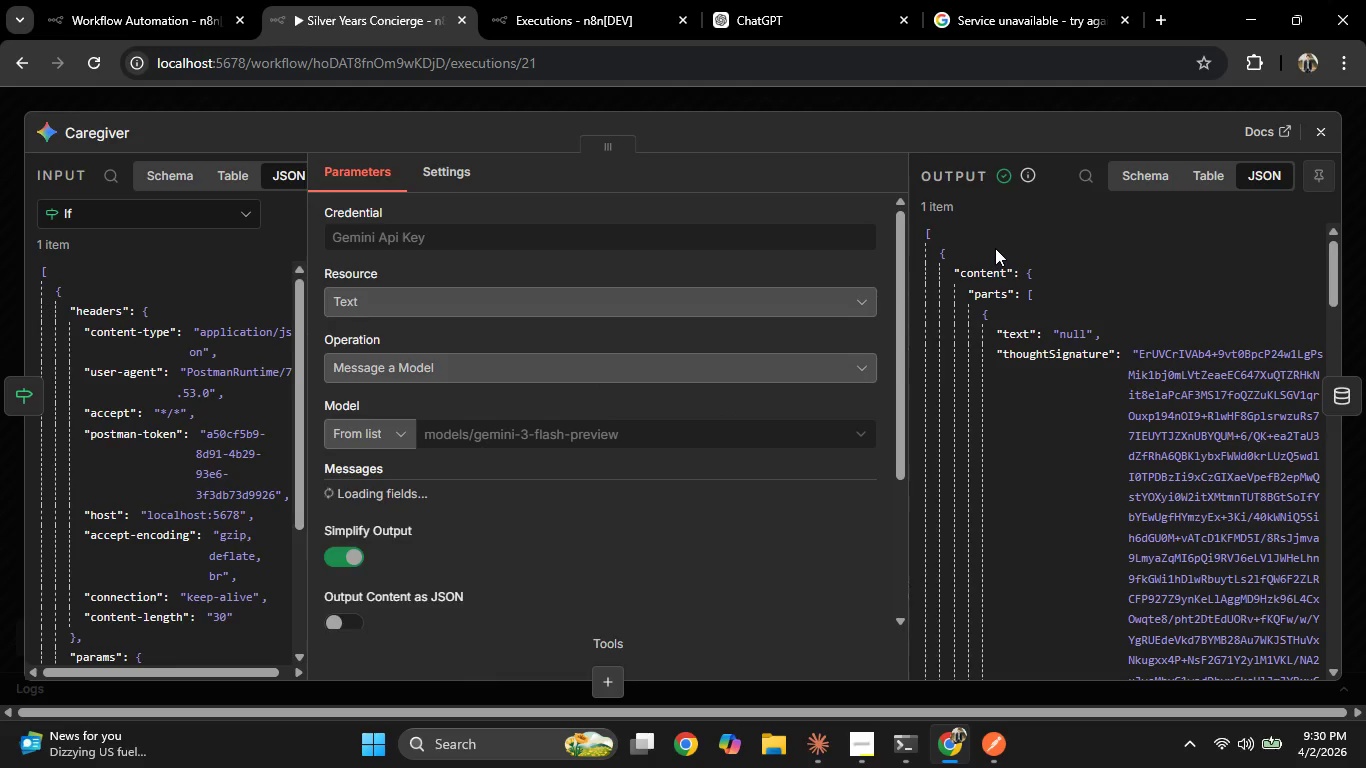 
scroll: coordinate [724, 549], scroll_direction: down, amount: 7.0
 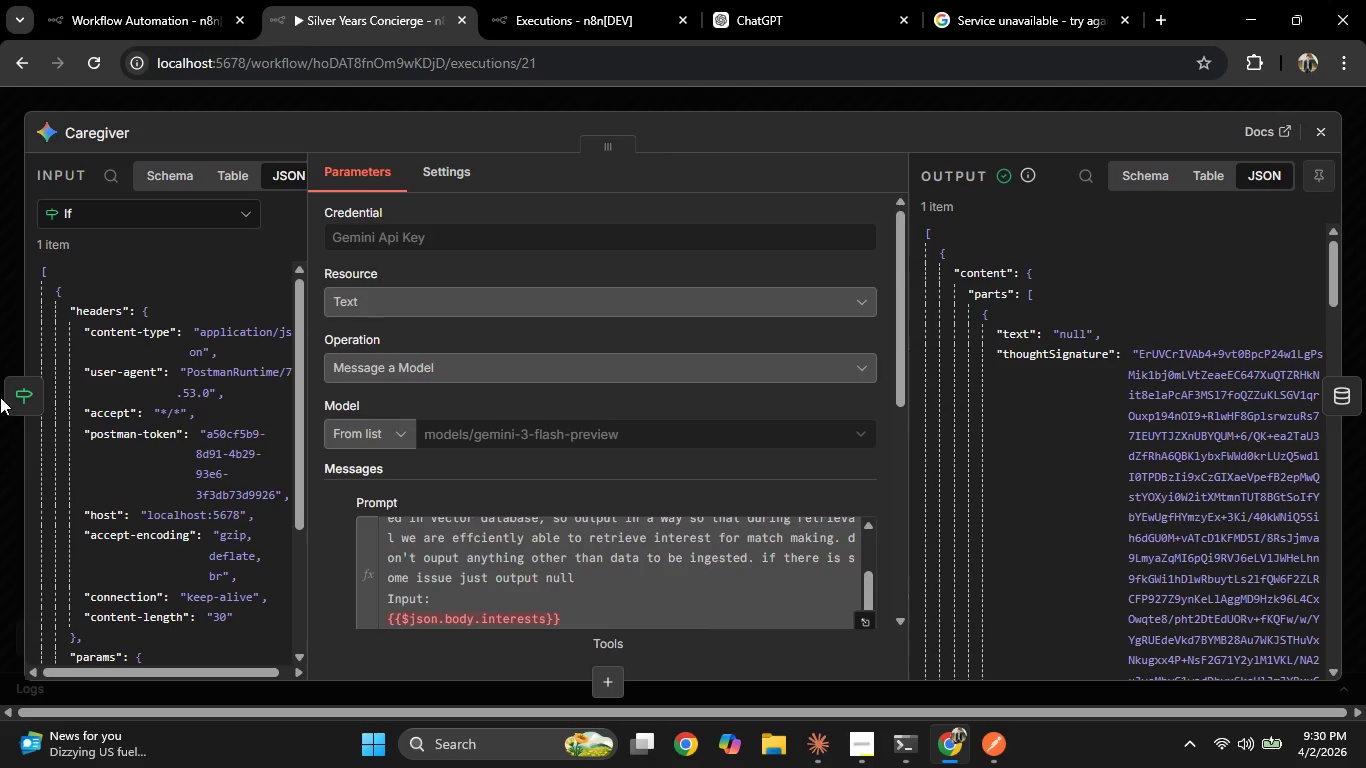 
left_click([0, 339])
 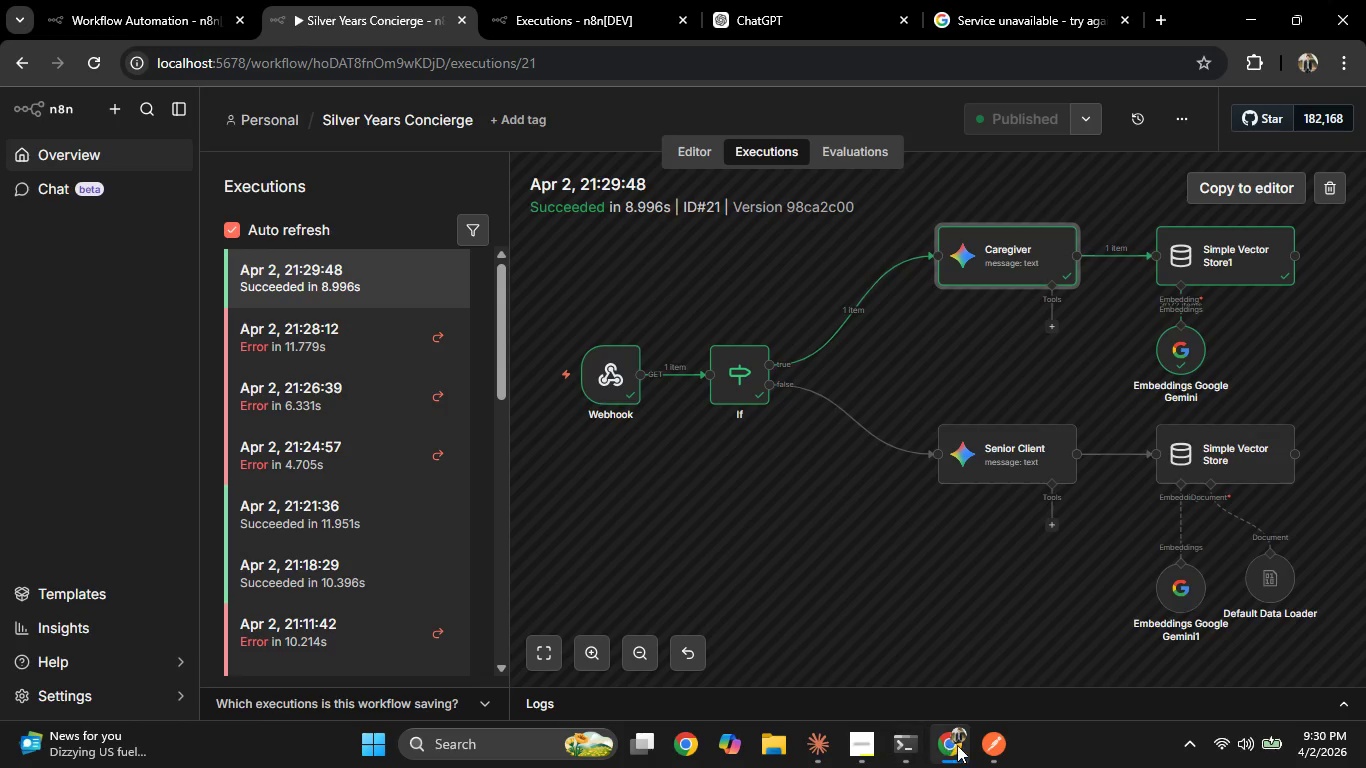 
left_click([980, 740])
 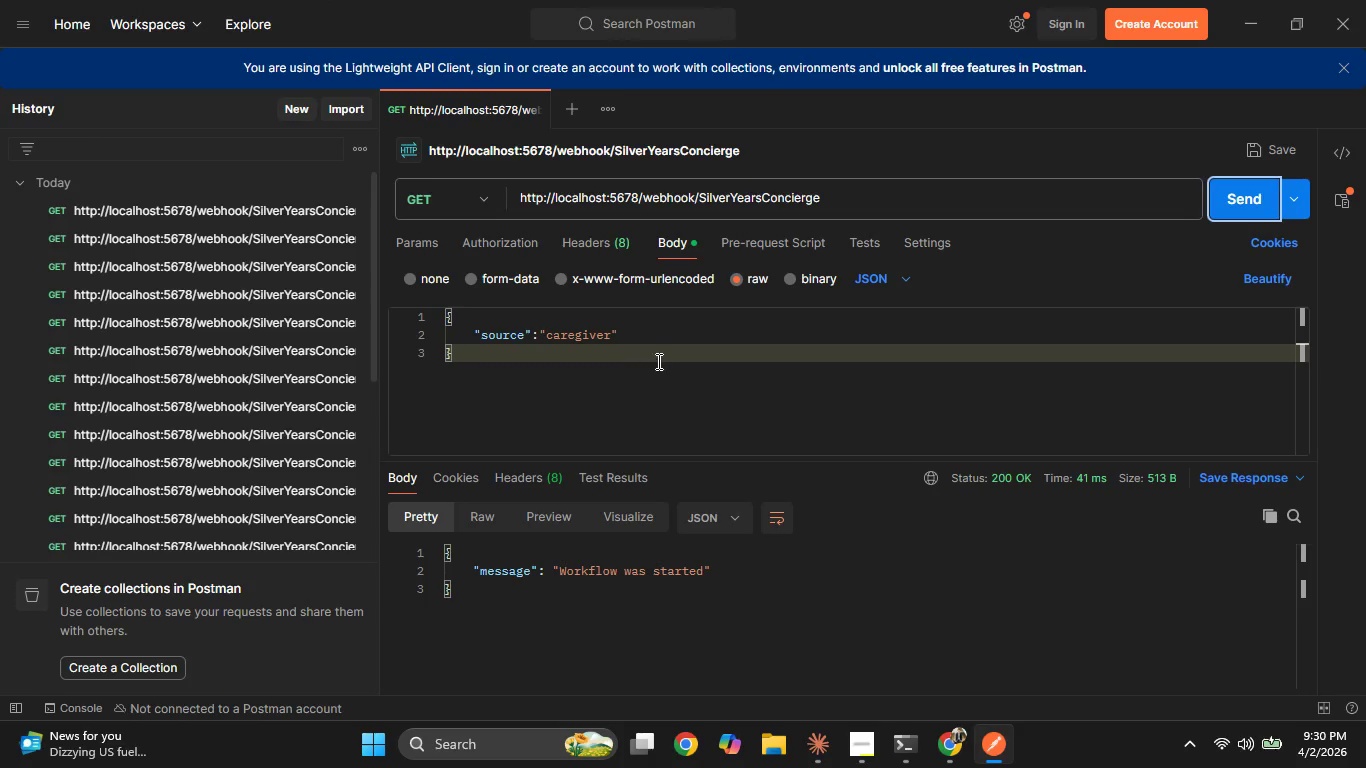 
left_click([653, 347])
 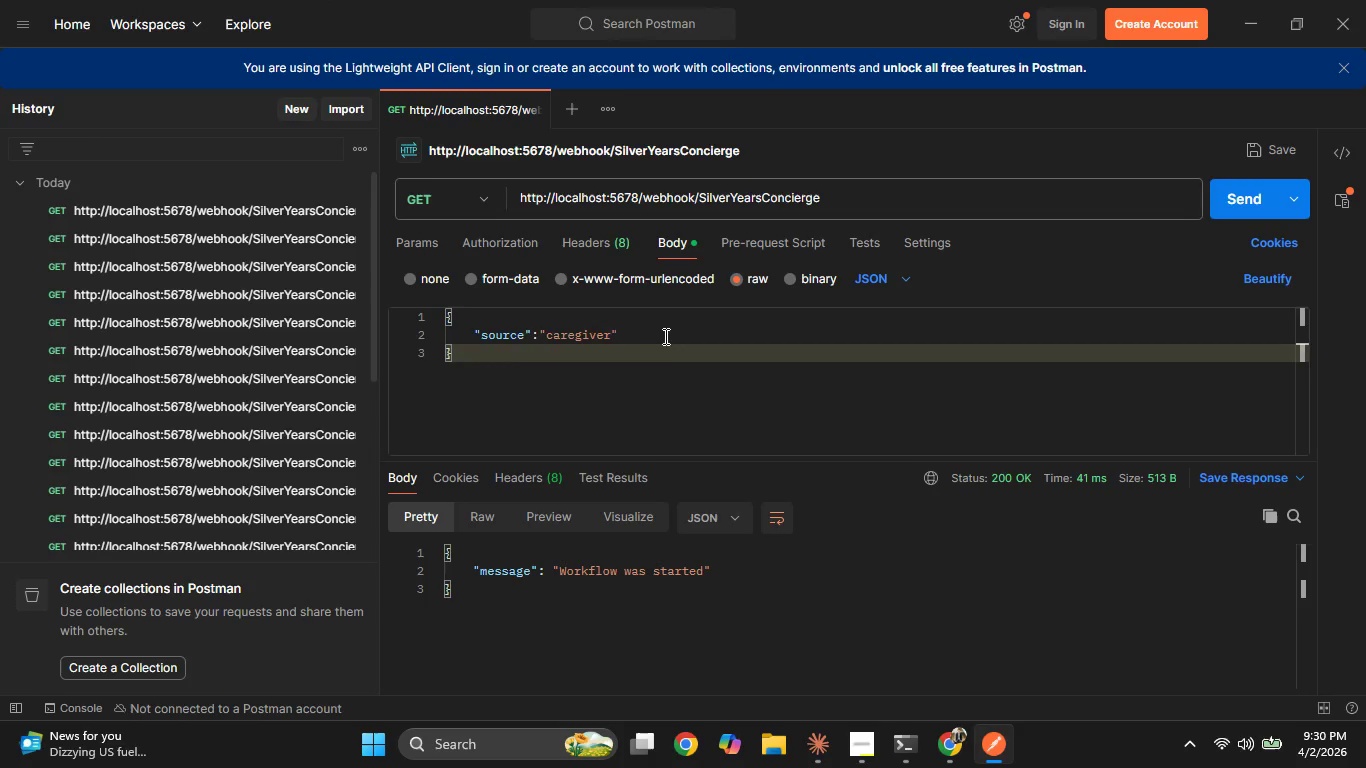 
left_click([664, 336])
 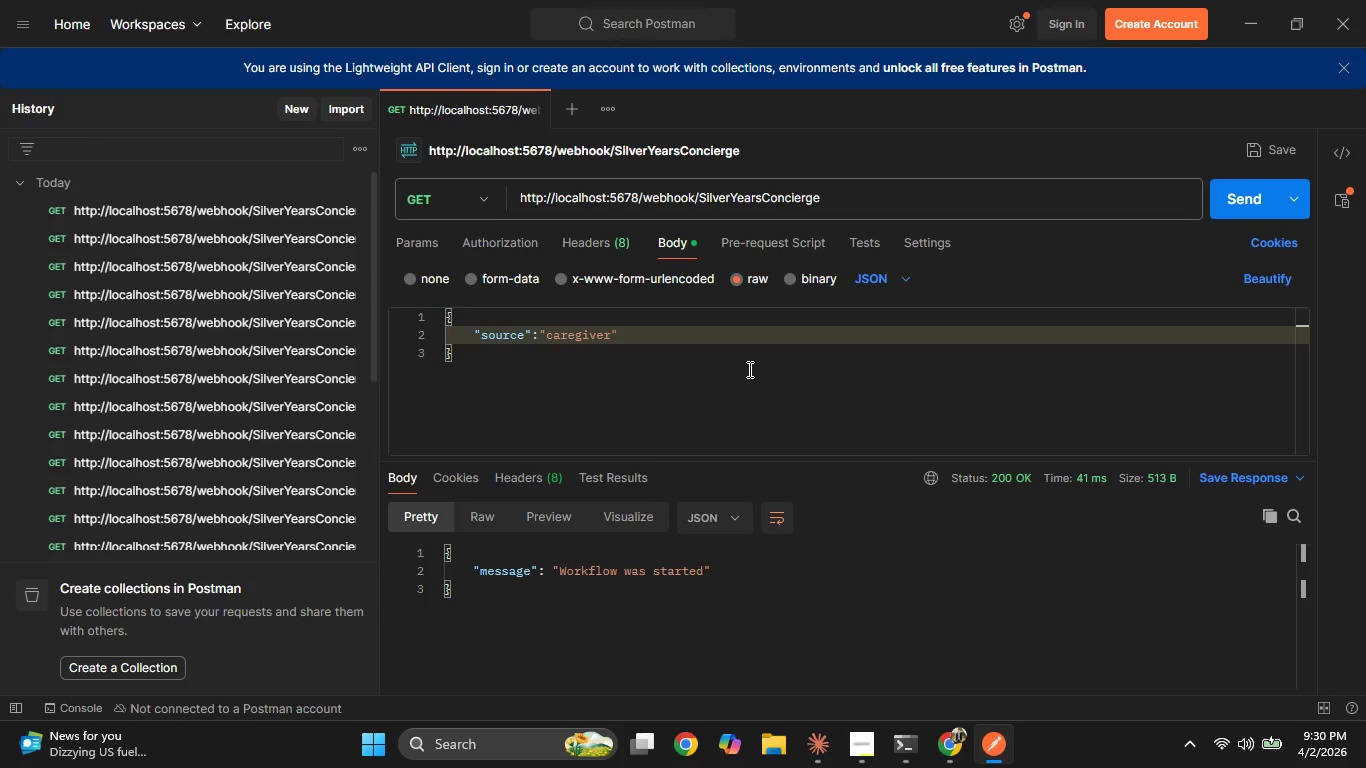 
key(Comma)
 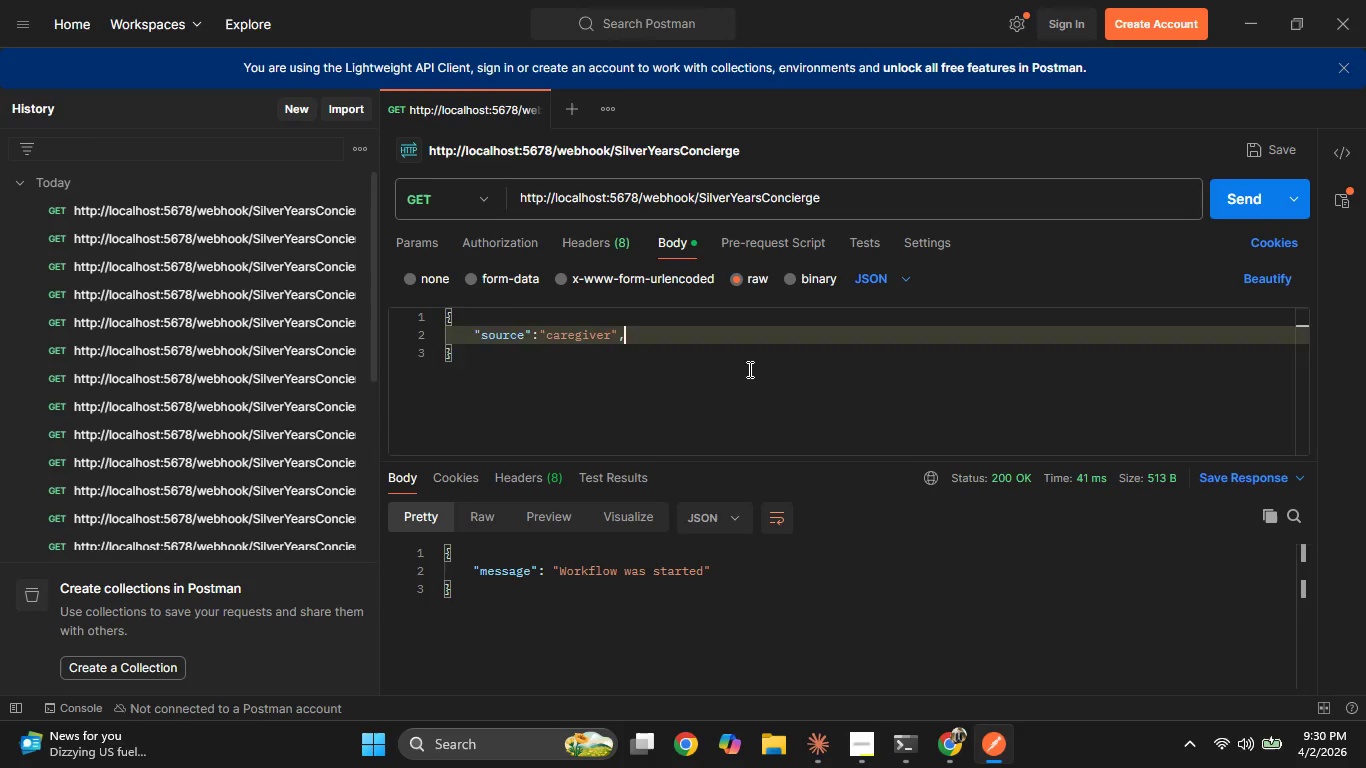 
key(Enter)
 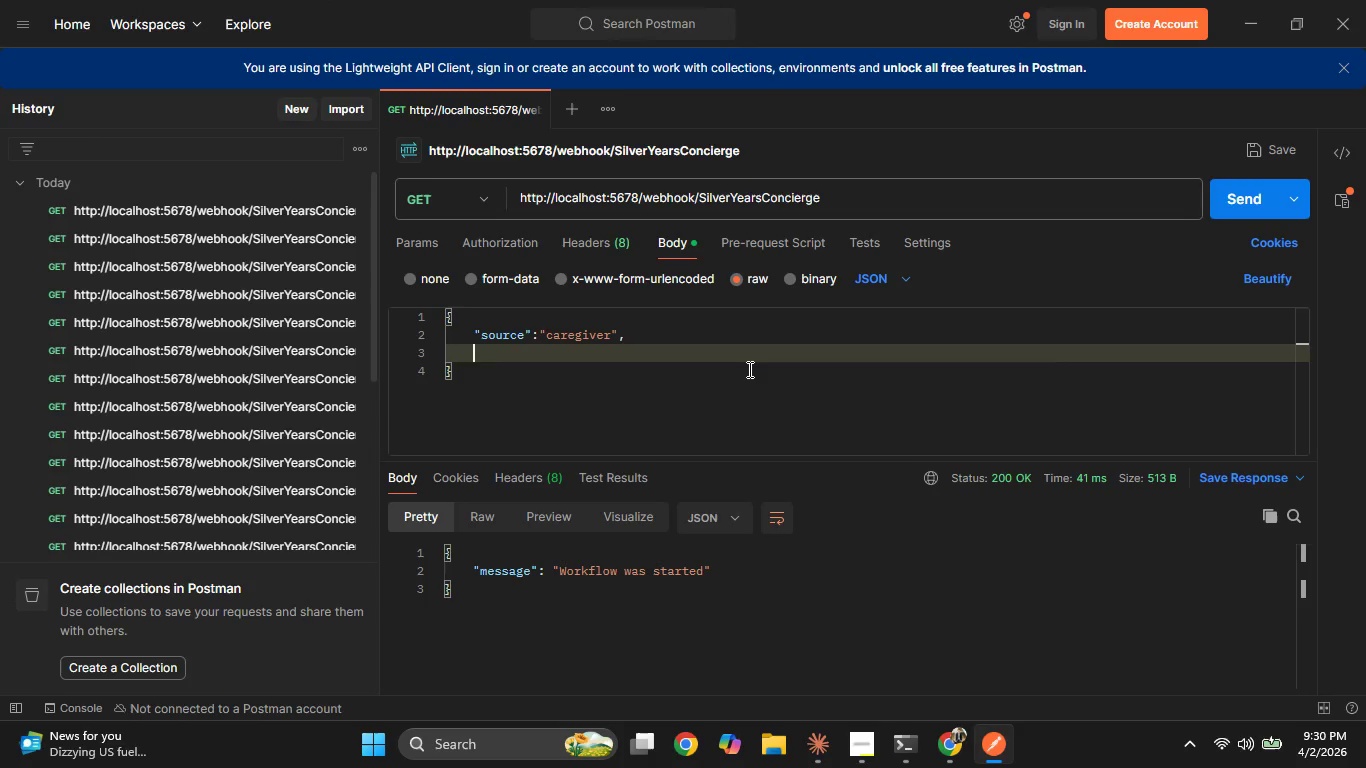 
key(Shift+Quote)
 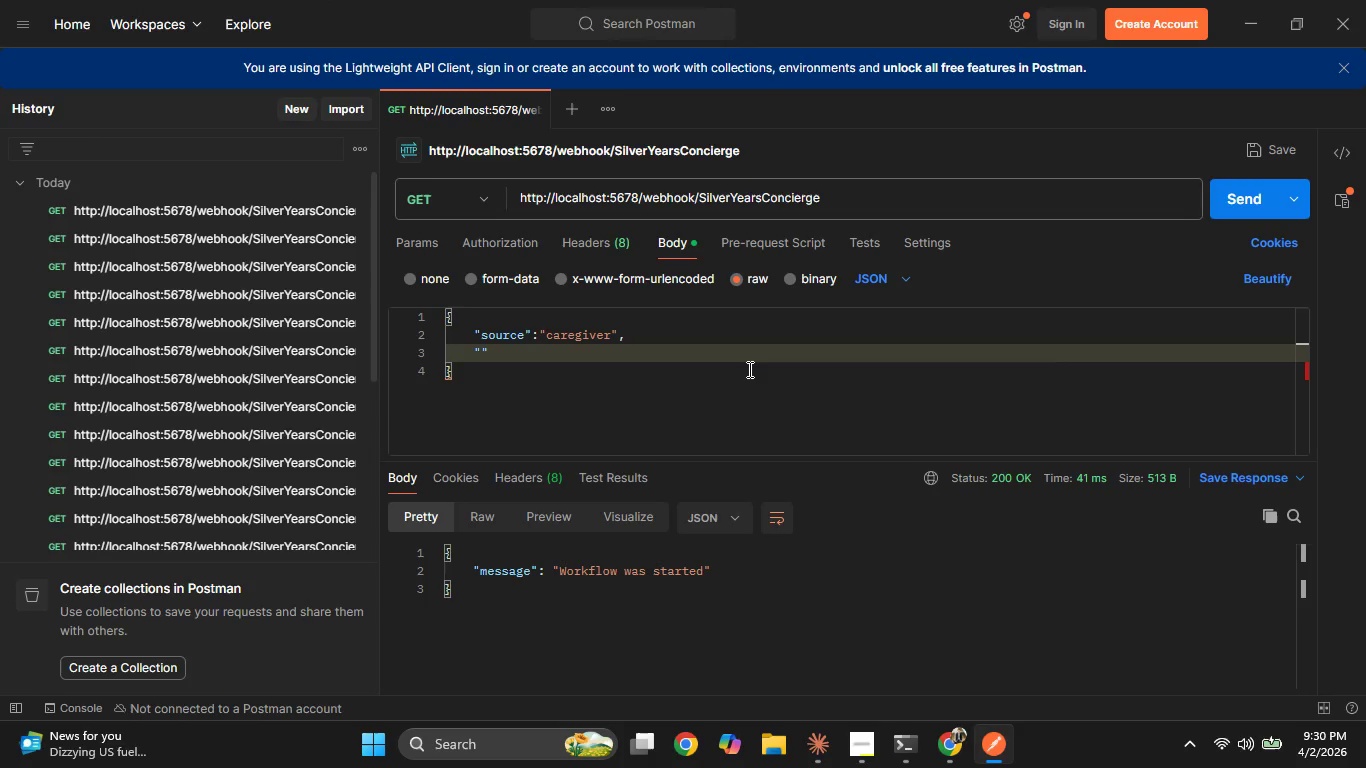 
key(I)
 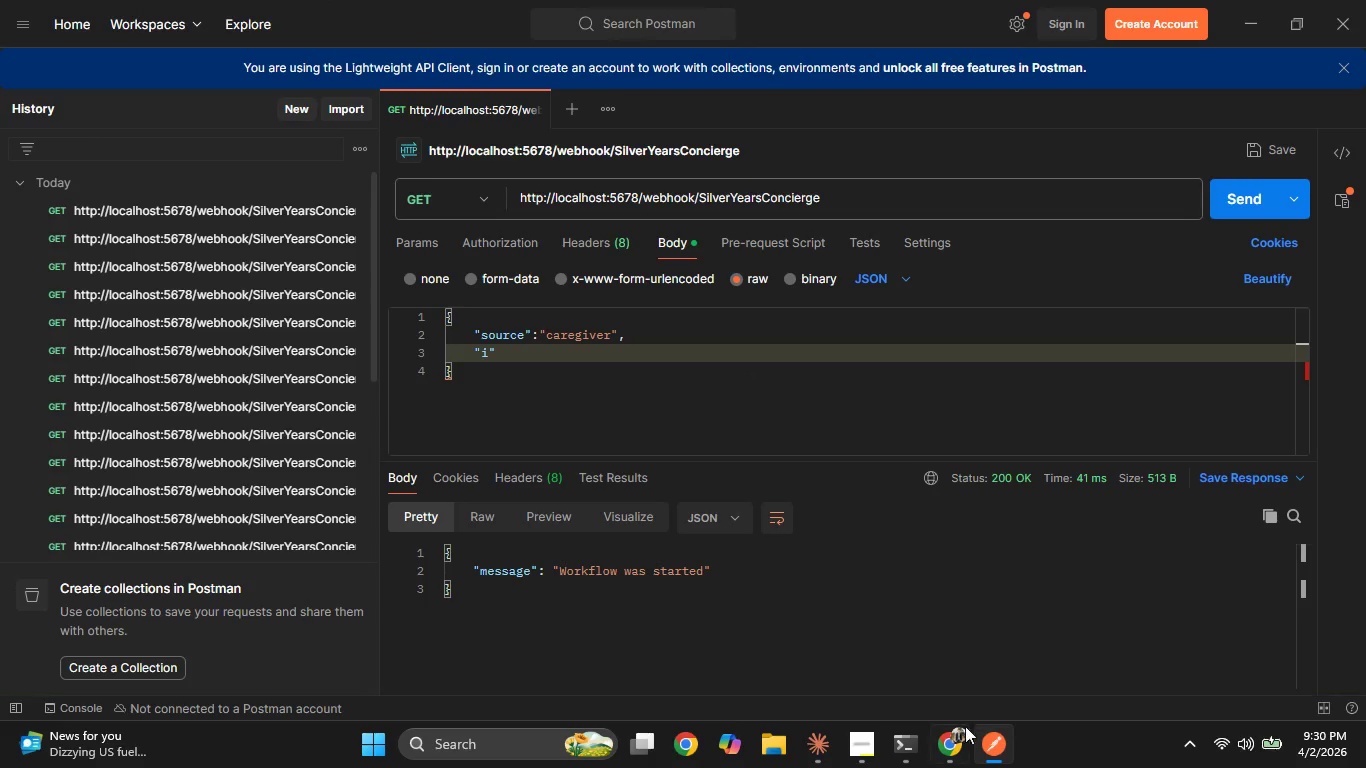 
left_click([954, 740])
 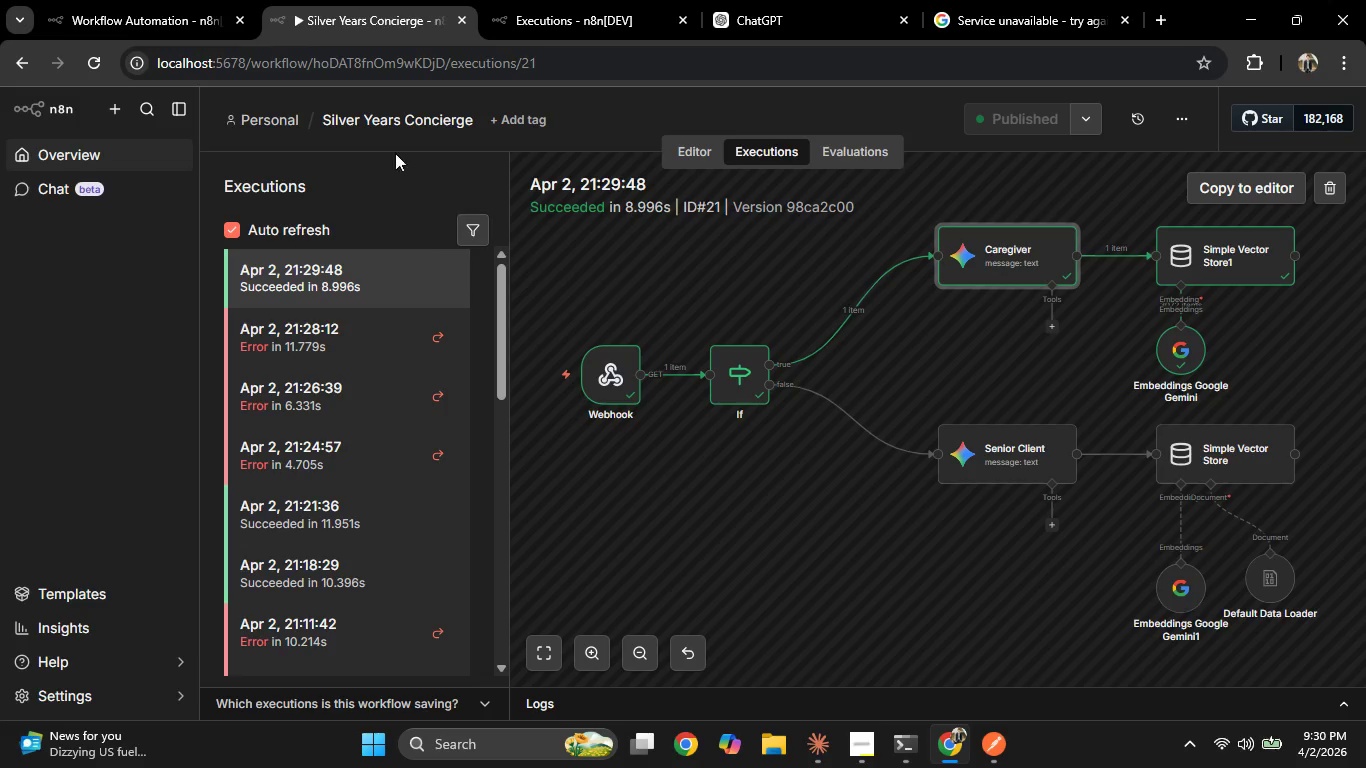 
left_click([128, 0])
 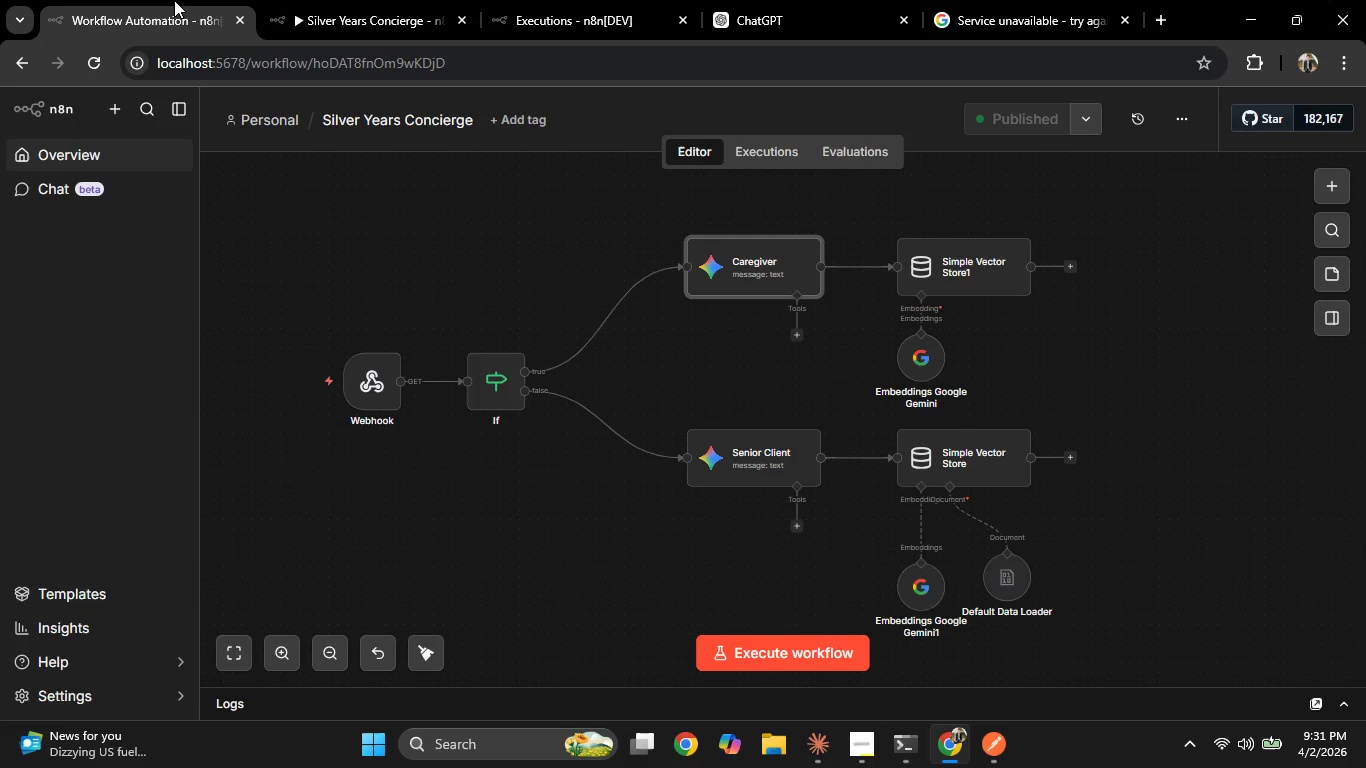 
wait(26.34)
 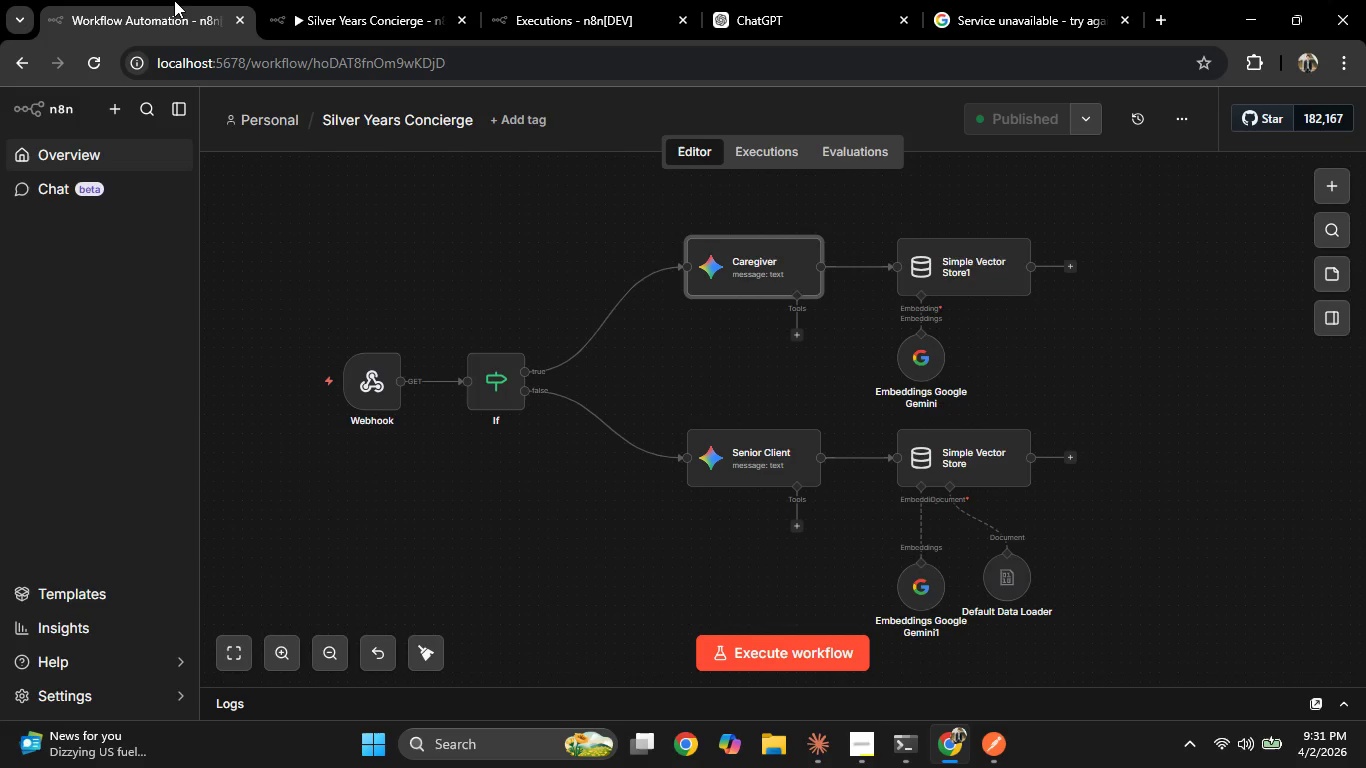 
left_click([295, 0])
 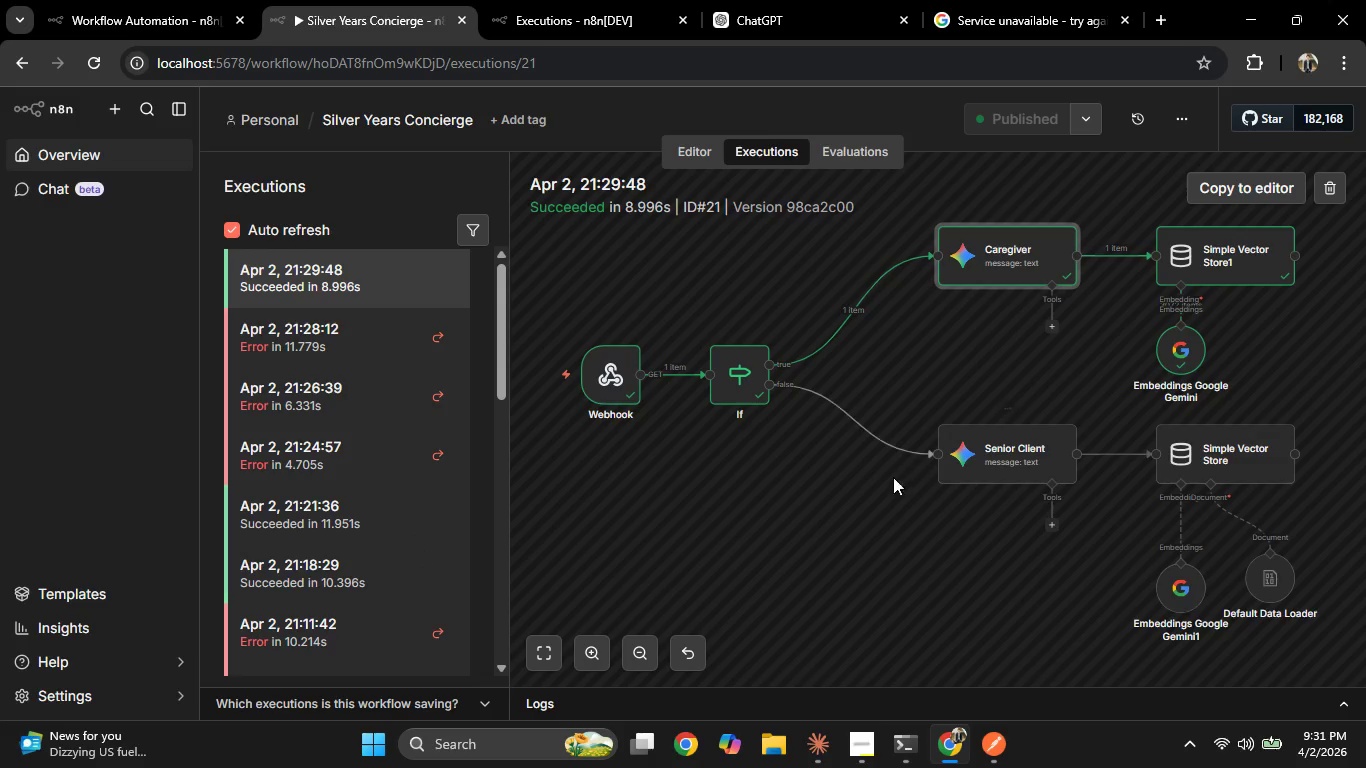 
left_click([166, 0])
 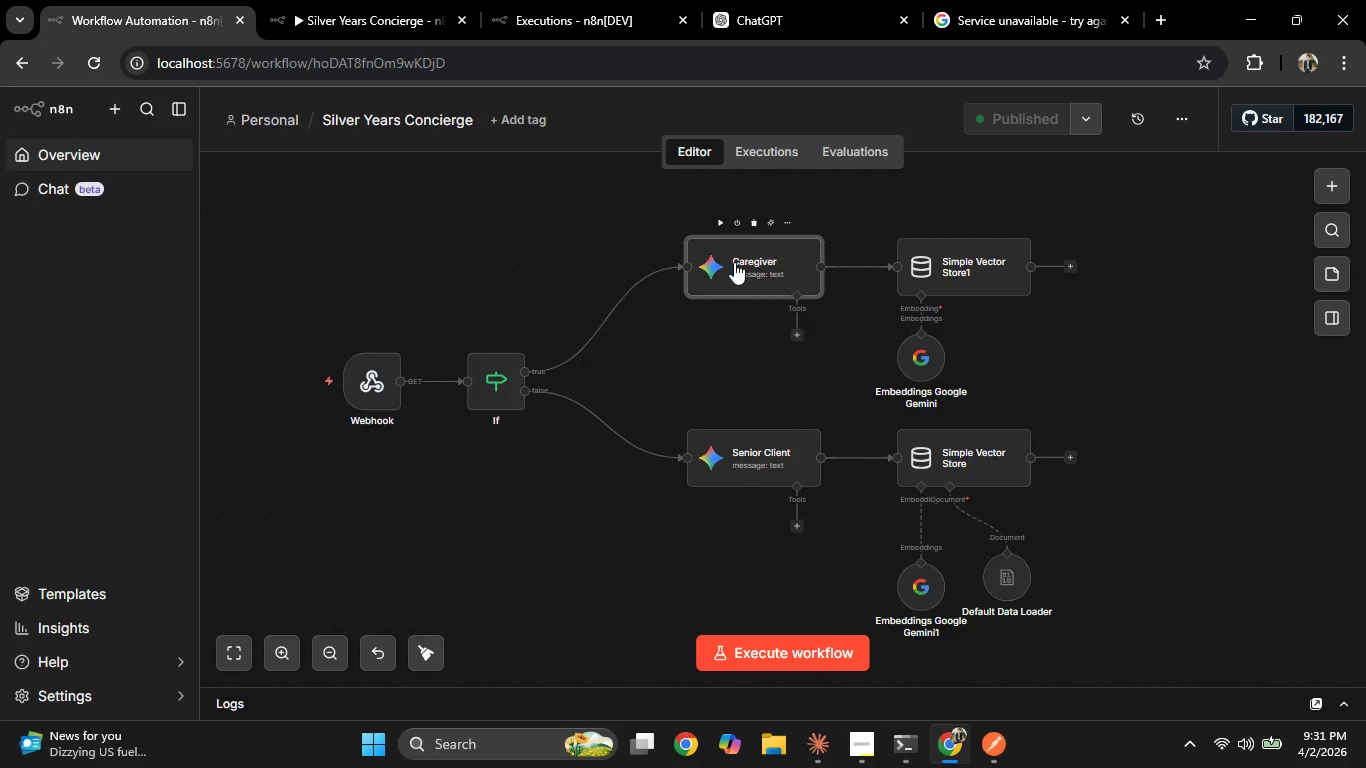 
double_click([734, 262])
 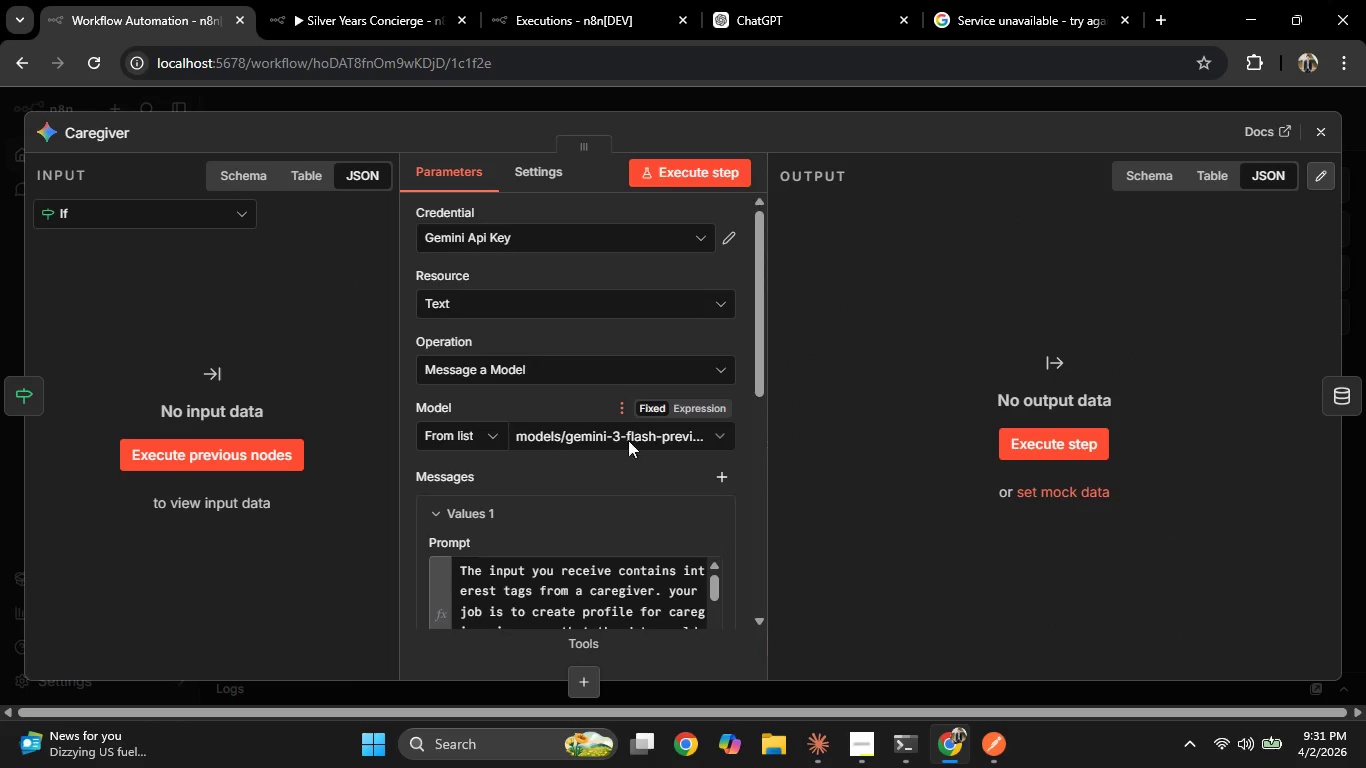 
scroll: coordinate [598, 587], scroll_direction: down, amount: 11.0
 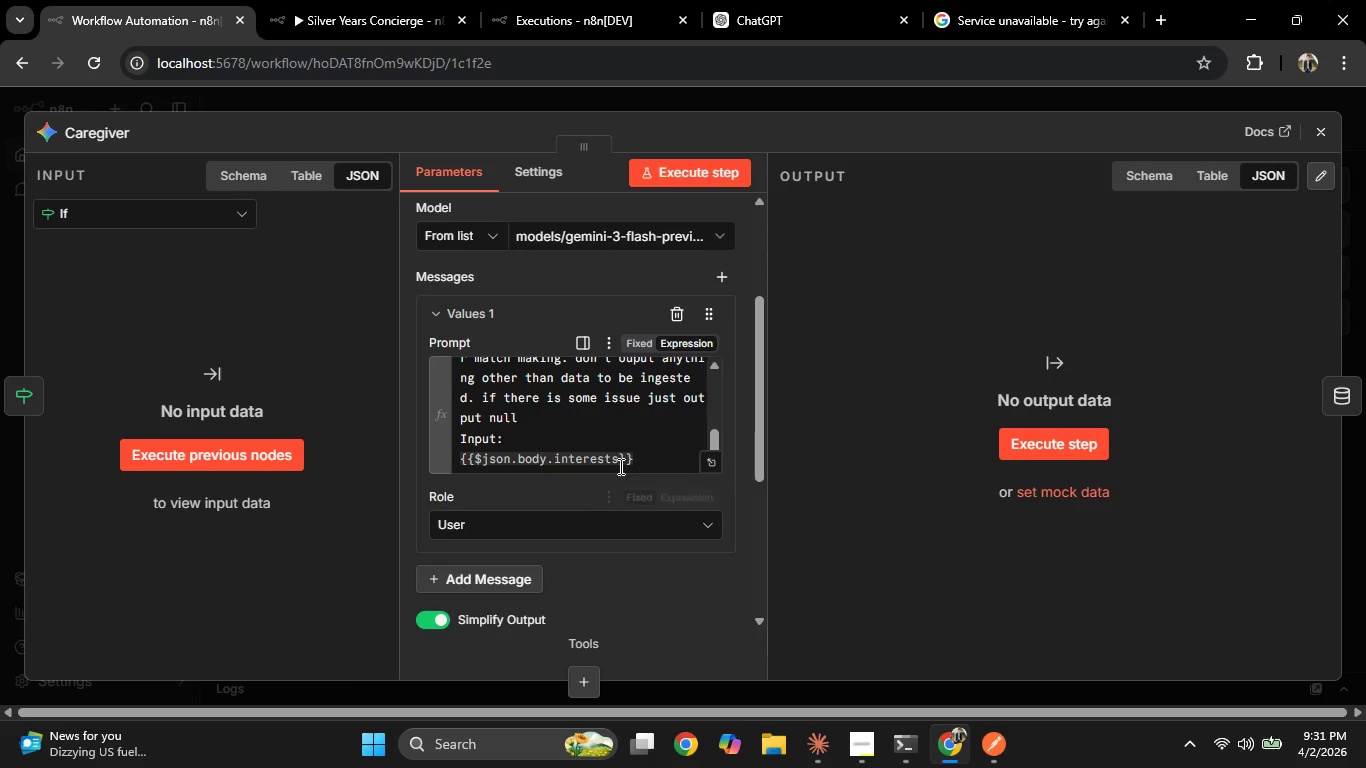 
left_click_drag(start_coordinate=[619, 463], to_coordinate=[552, 457])
 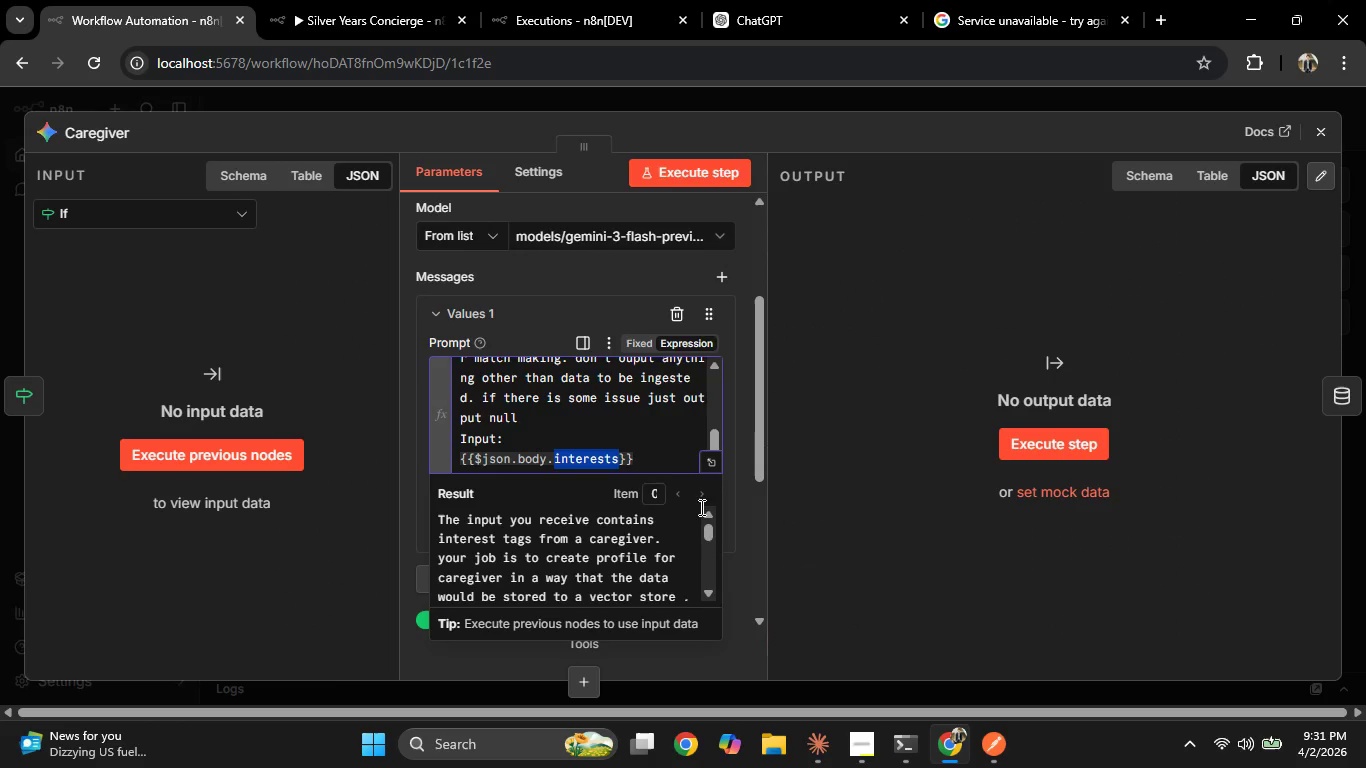 
key(Control+C)
 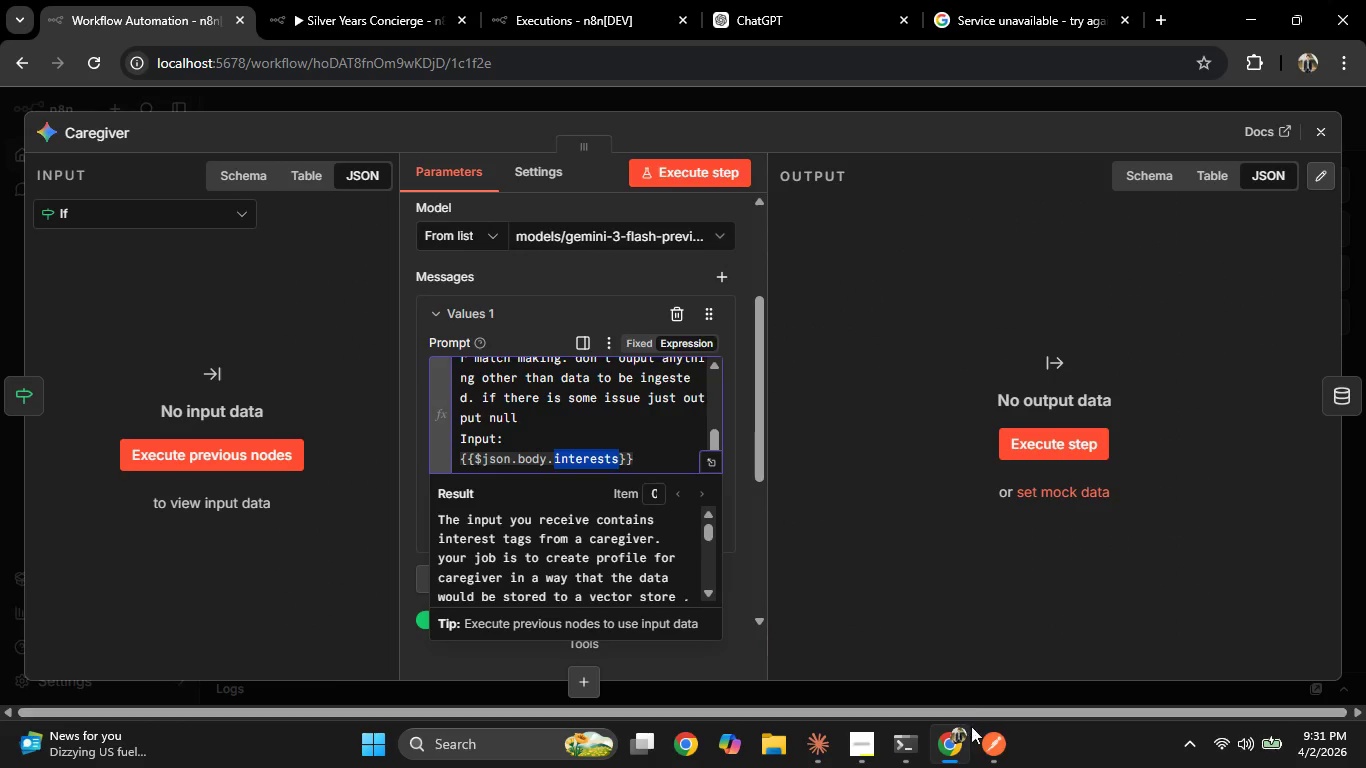 
left_click([993, 738])
 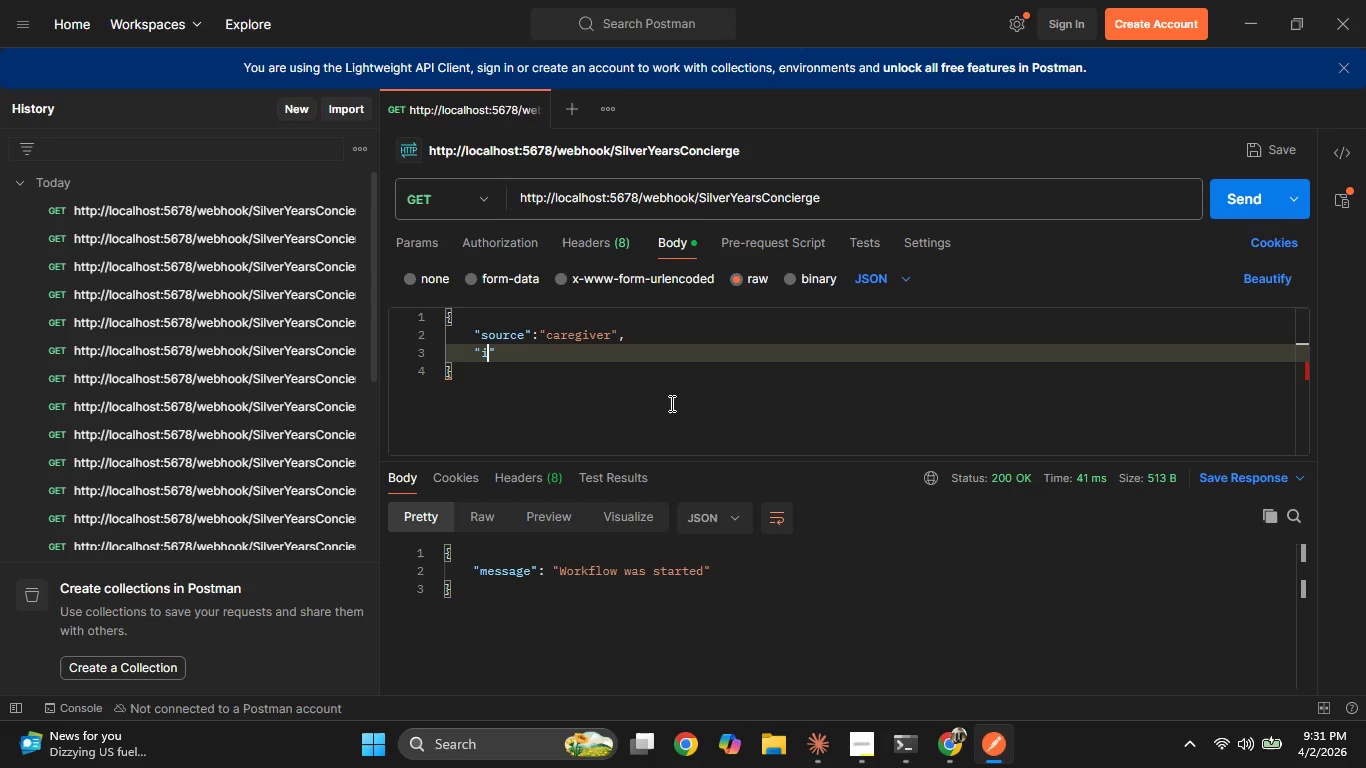 
key(Backspace)
 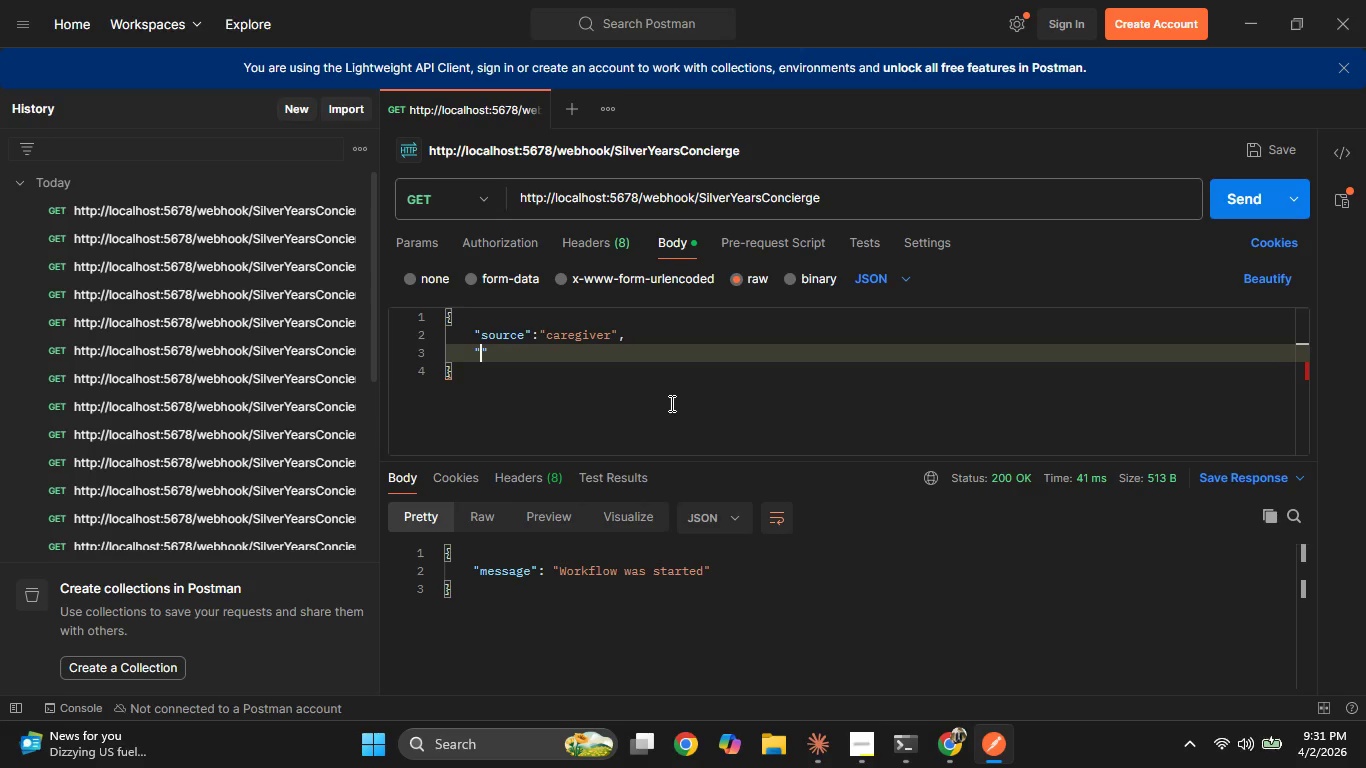 
key(Control+ControlLeft)
 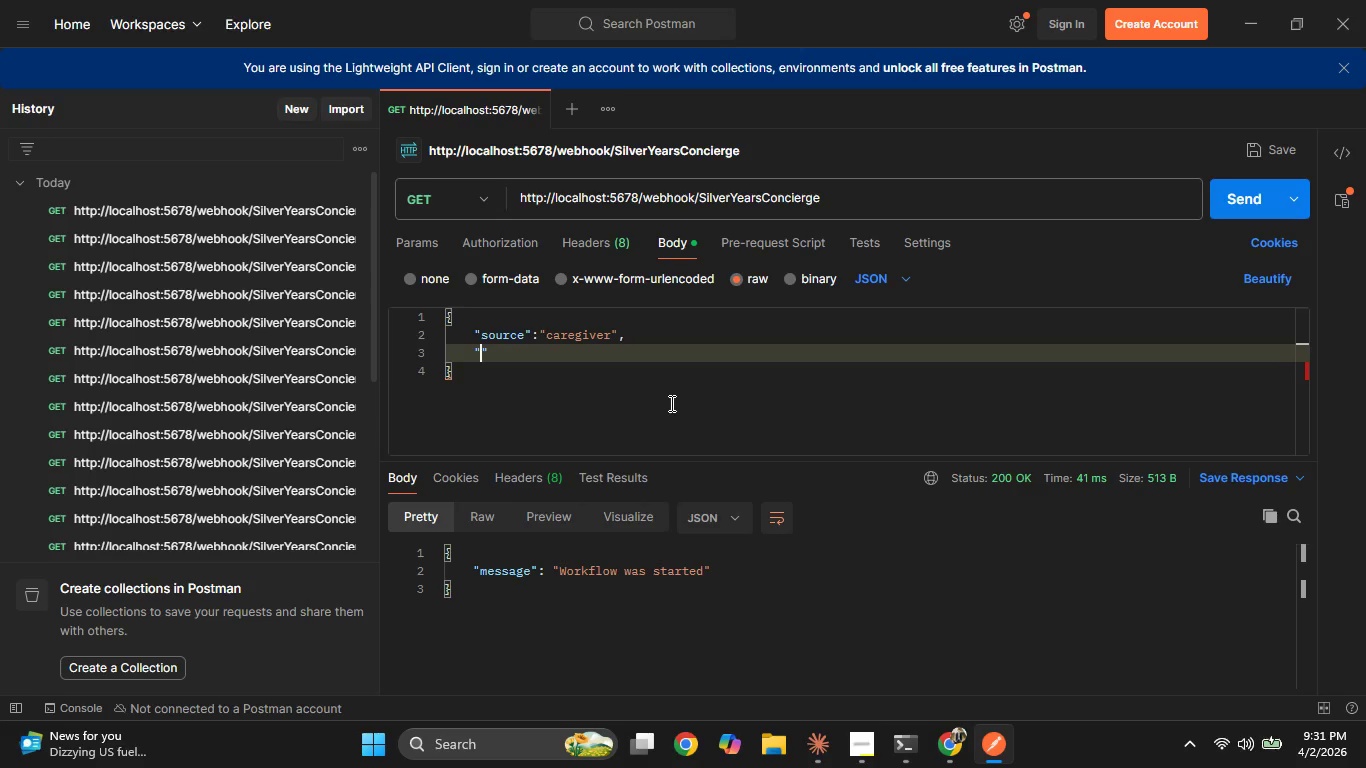 
key(Control+V)
 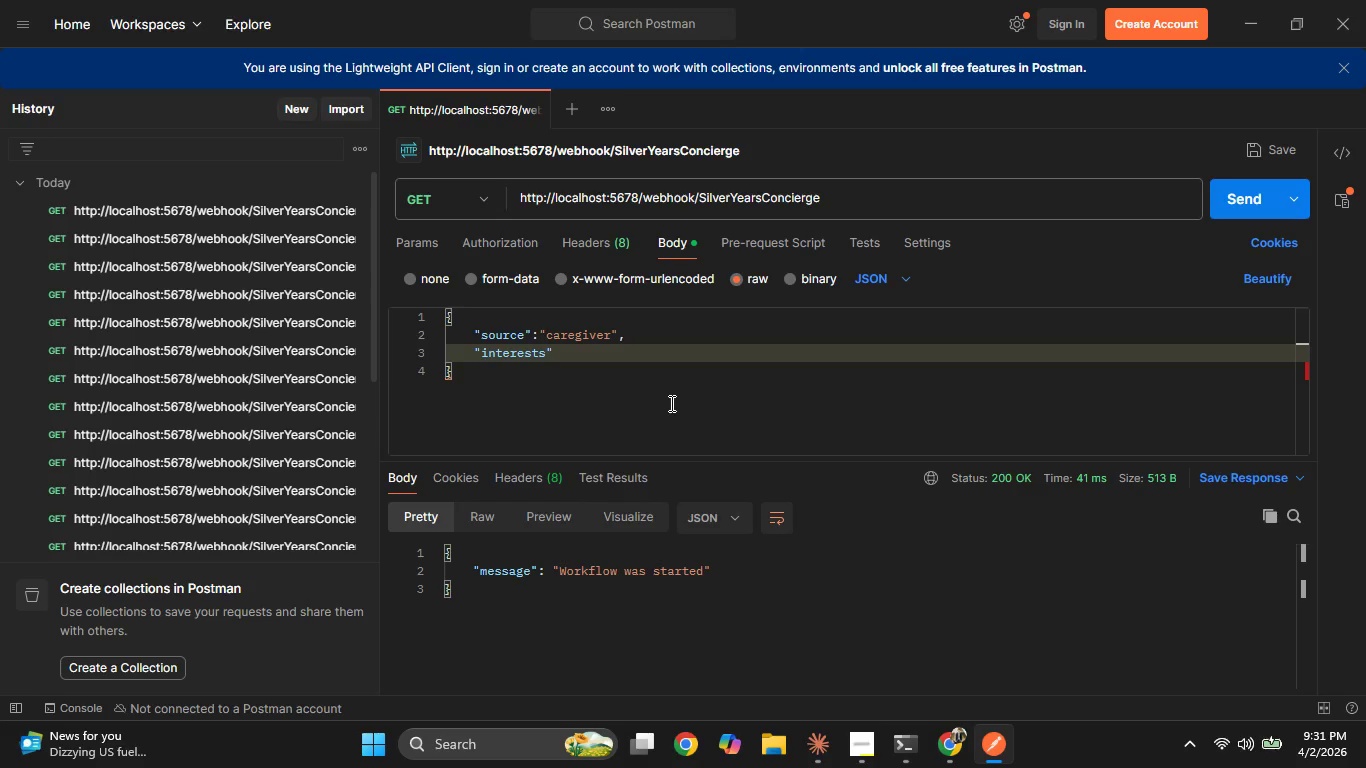 
key(ArrowRight)
 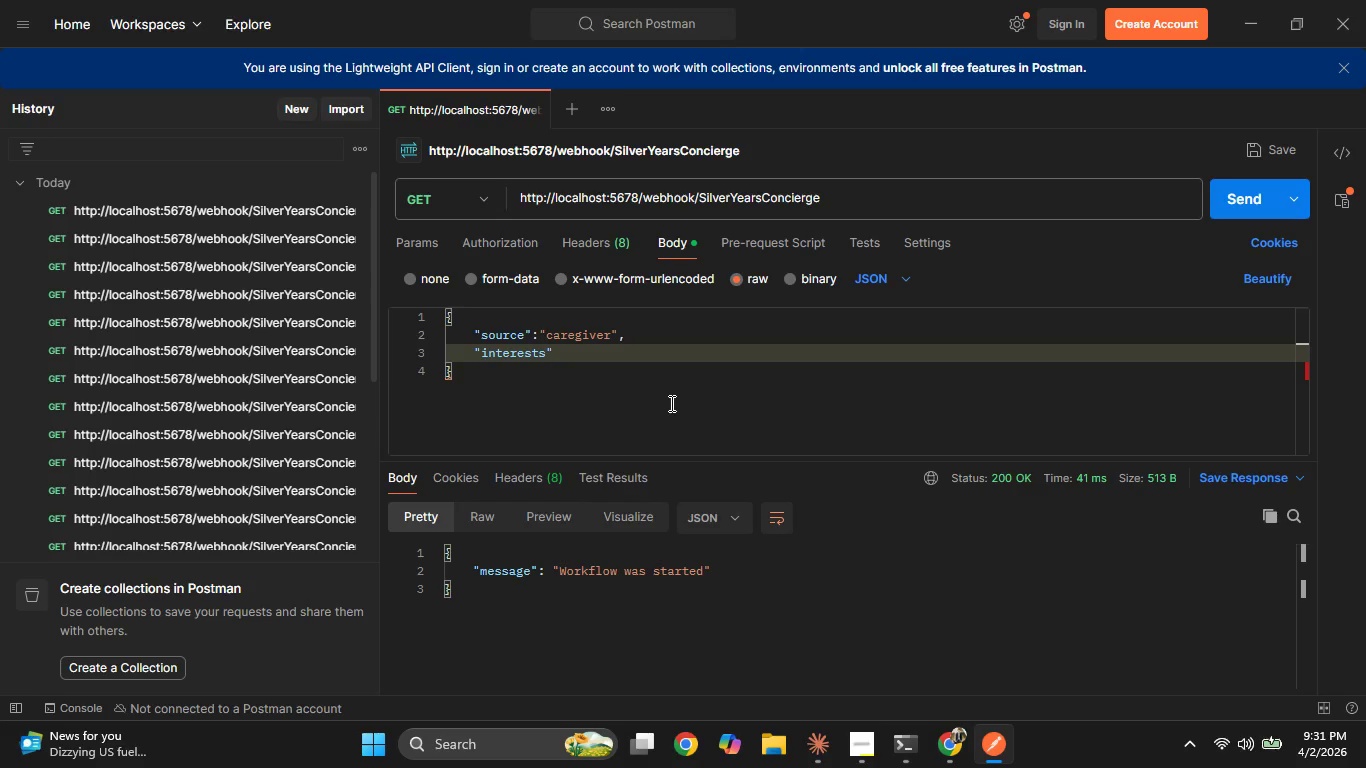 
key(Shift+Semicolon)
 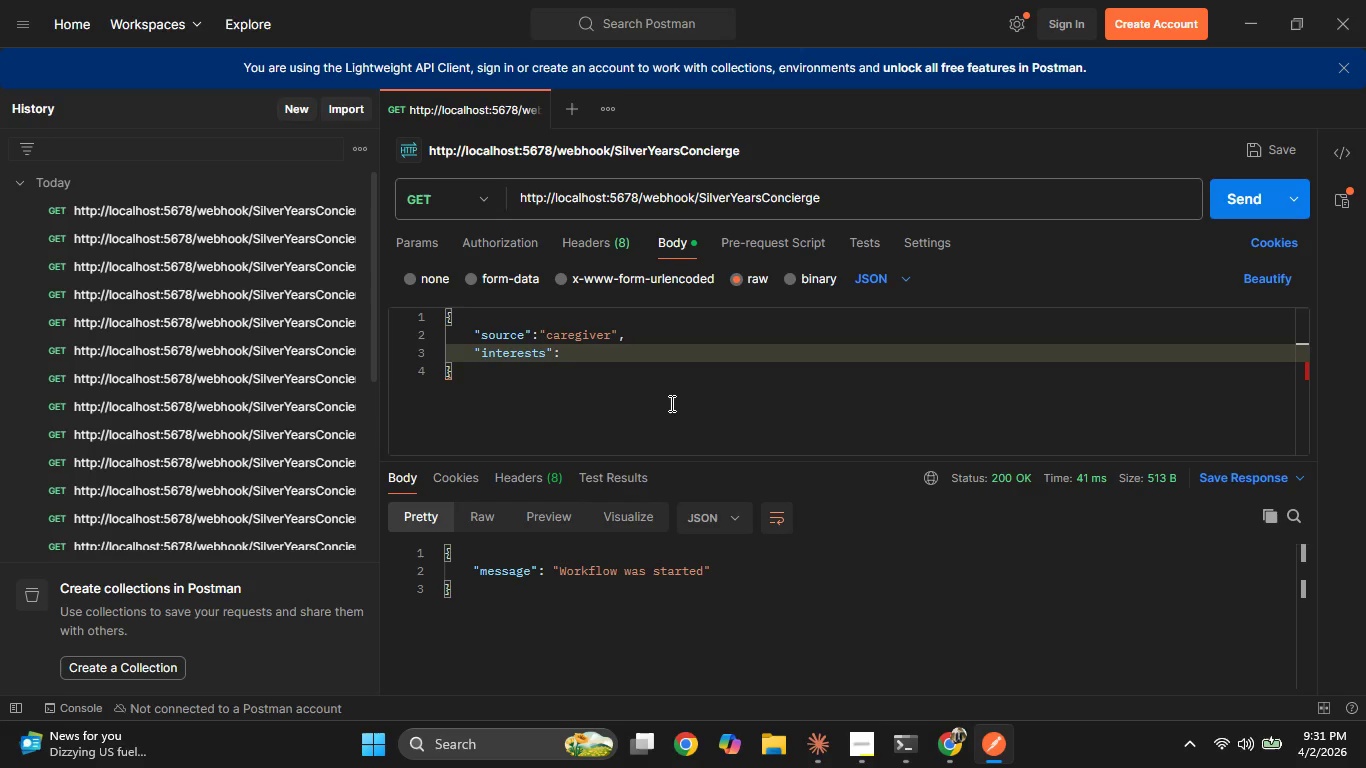 
key(Shift+Quote)
 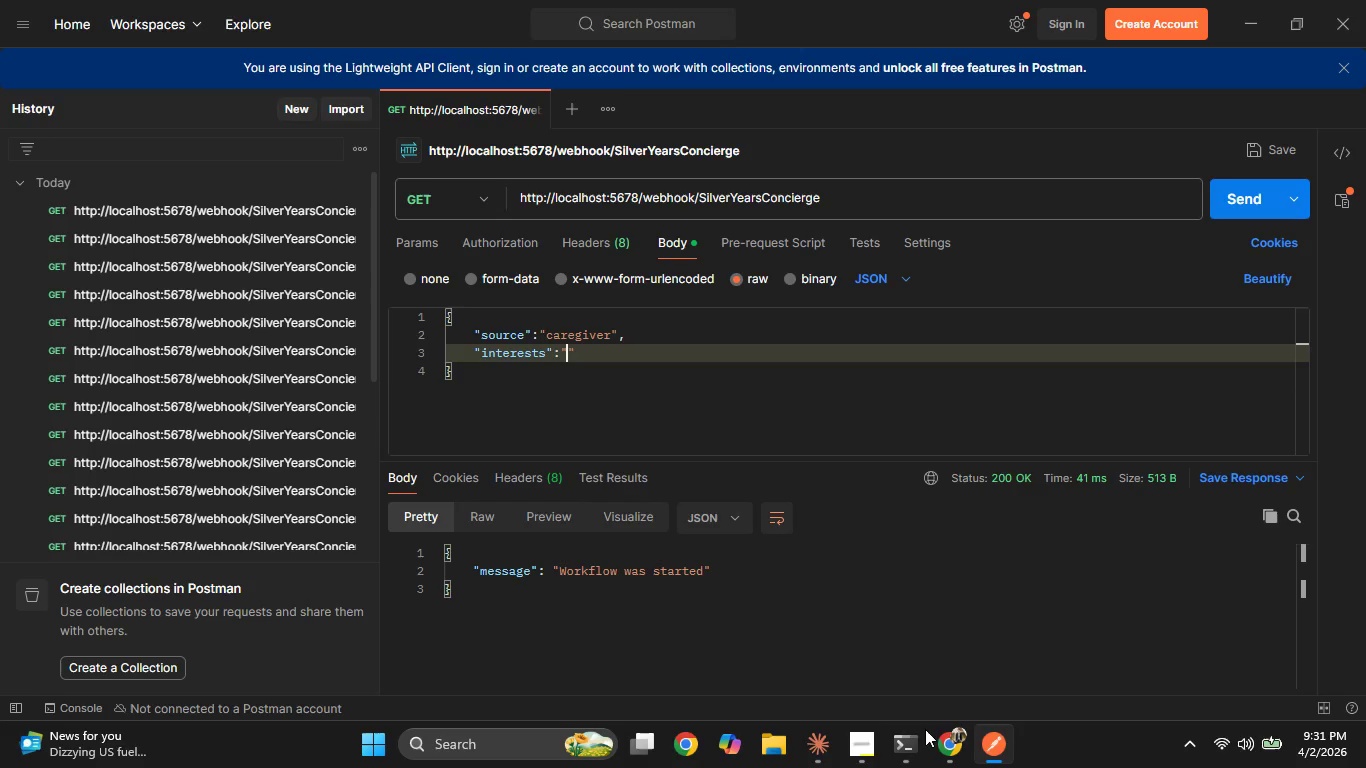 
left_click([861, 752])